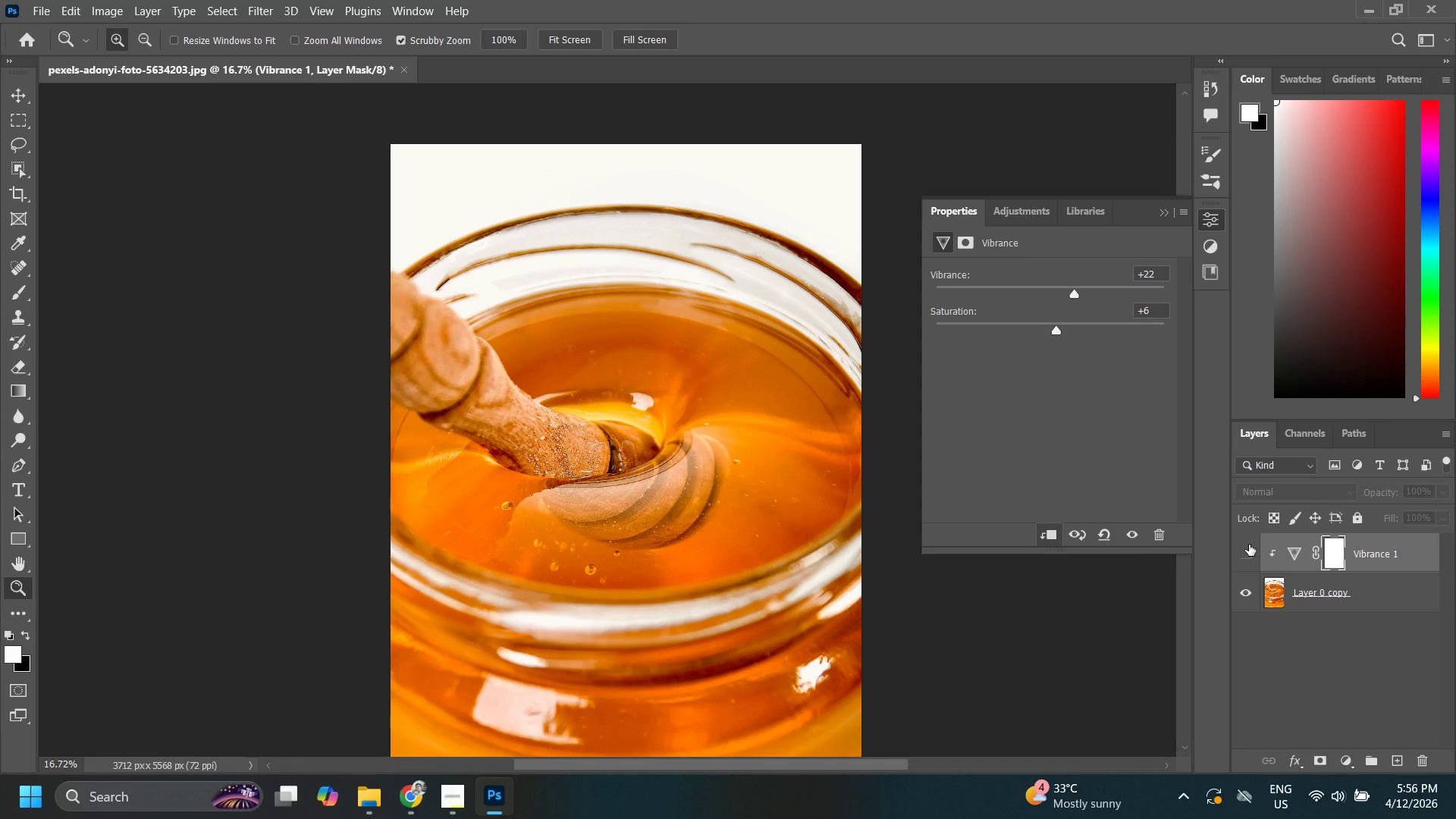 
left_click([1250, 544])
 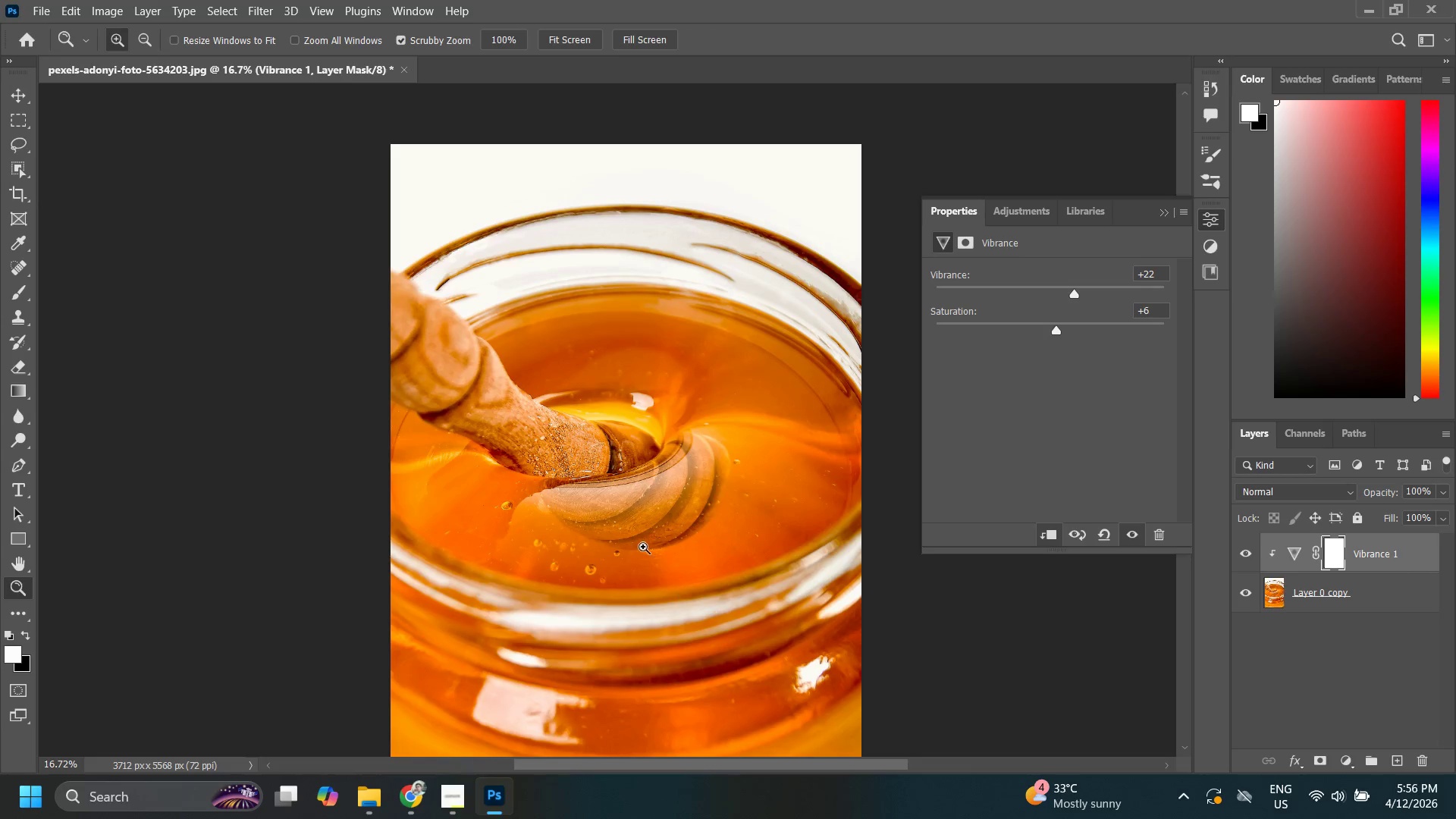 
left_click_drag(start_coordinate=[613, 510], to_coordinate=[565, 544])
 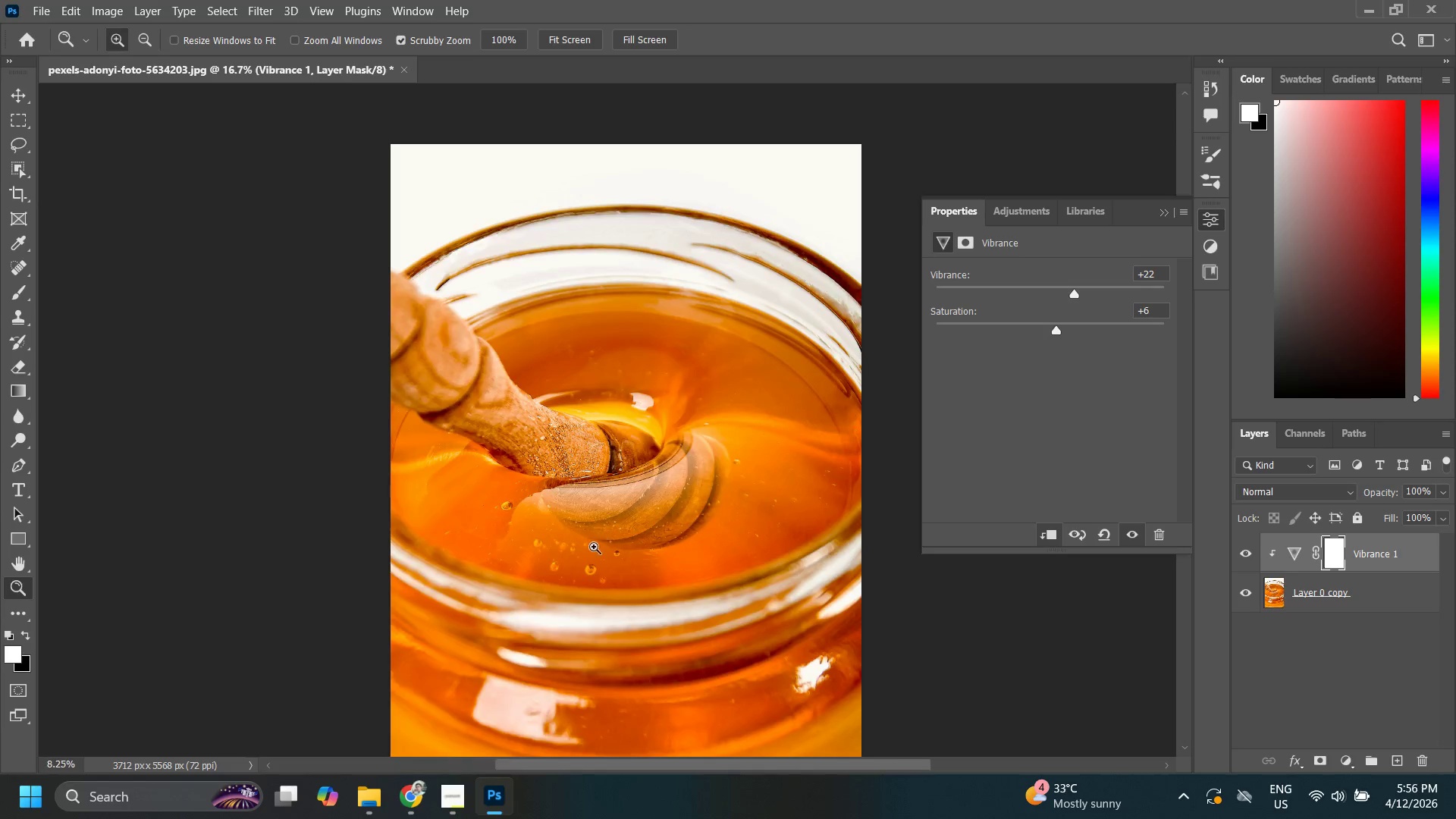 
left_click_drag(start_coordinate=[608, 531], to_coordinate=[592, 586])
 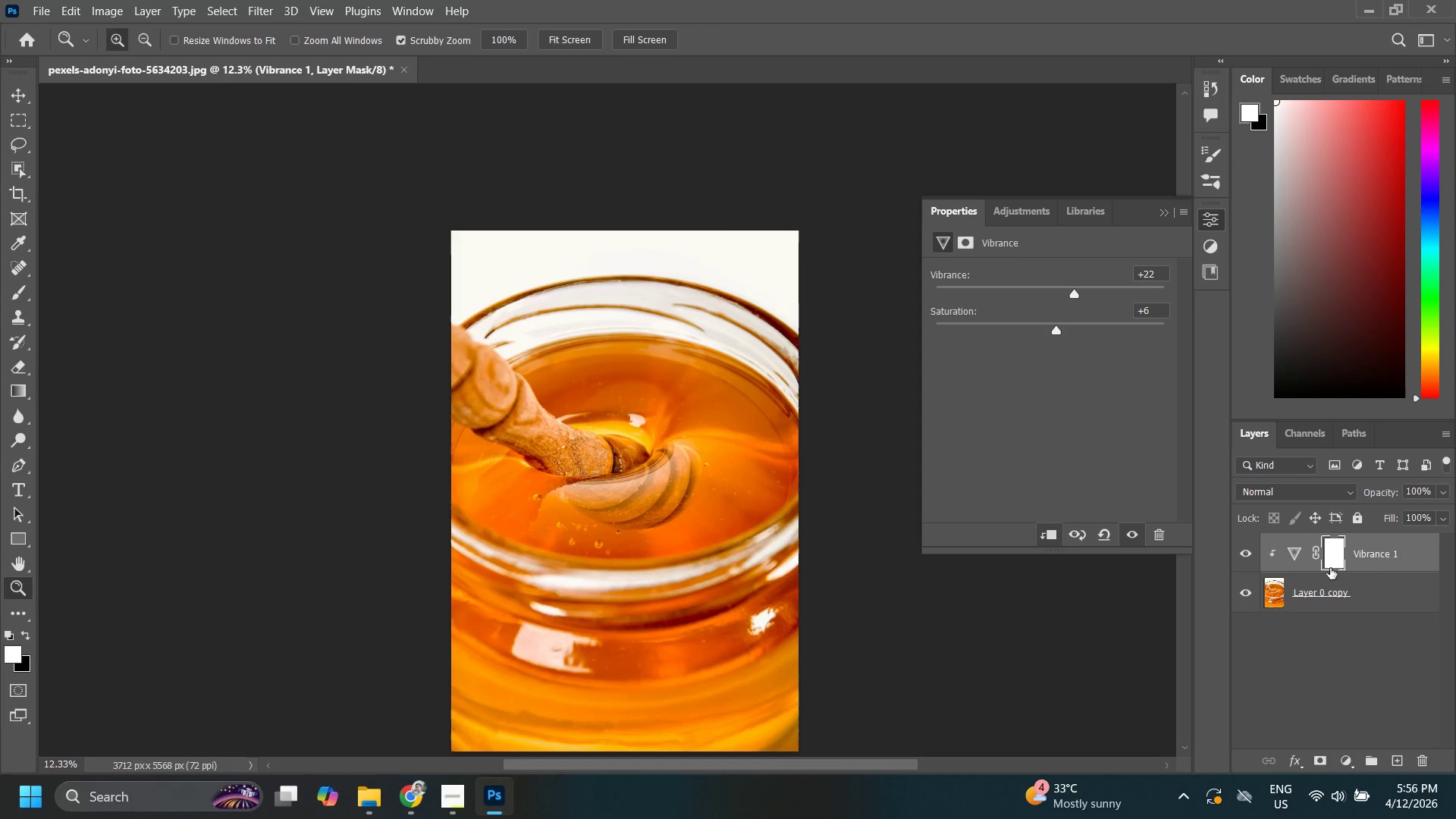 
key(X)
 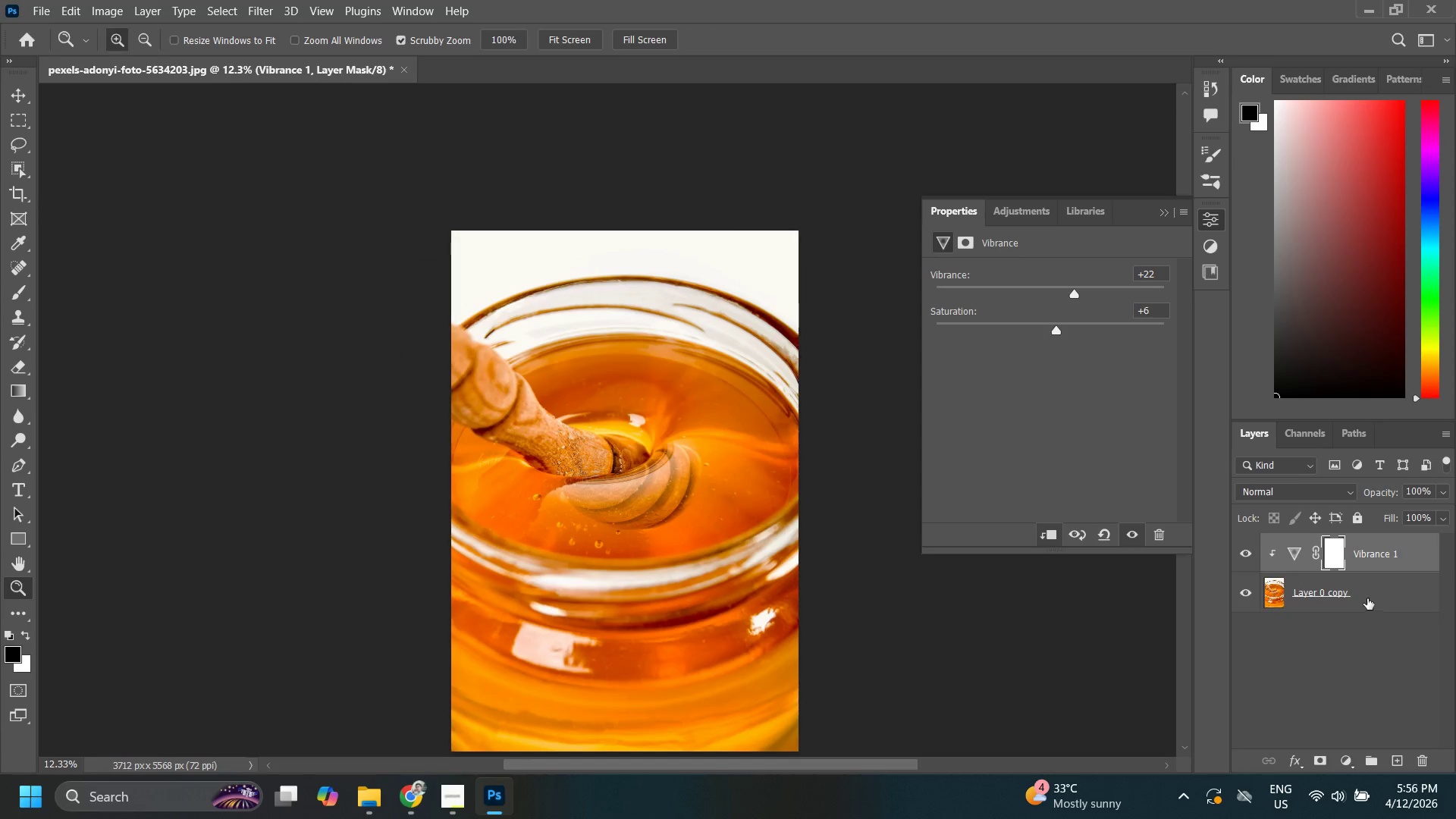 
left_click([1367, 598])
 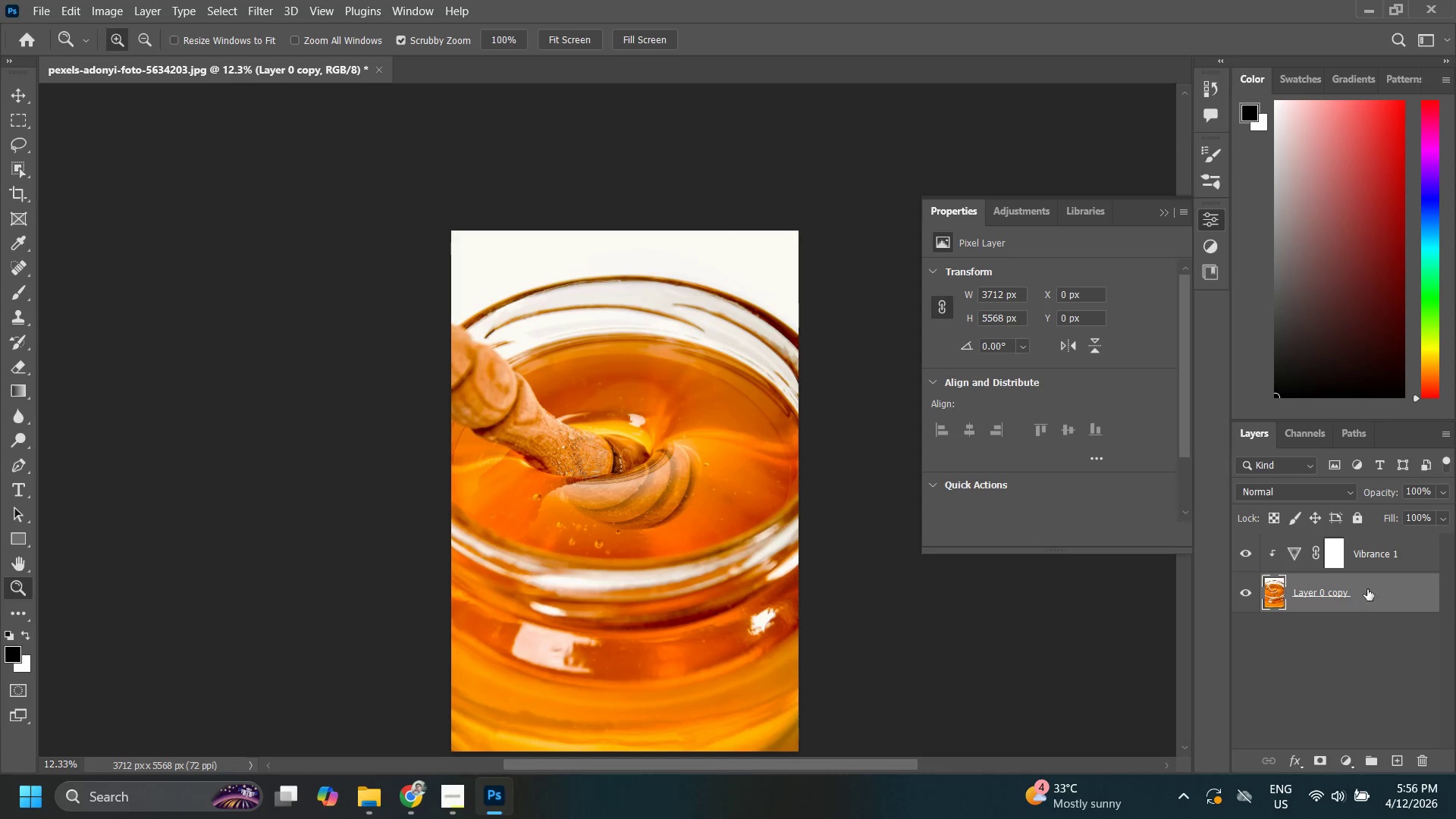 
hold_key(key=ShiftLeft, duration=0.33)
left_click([1392, 557])
 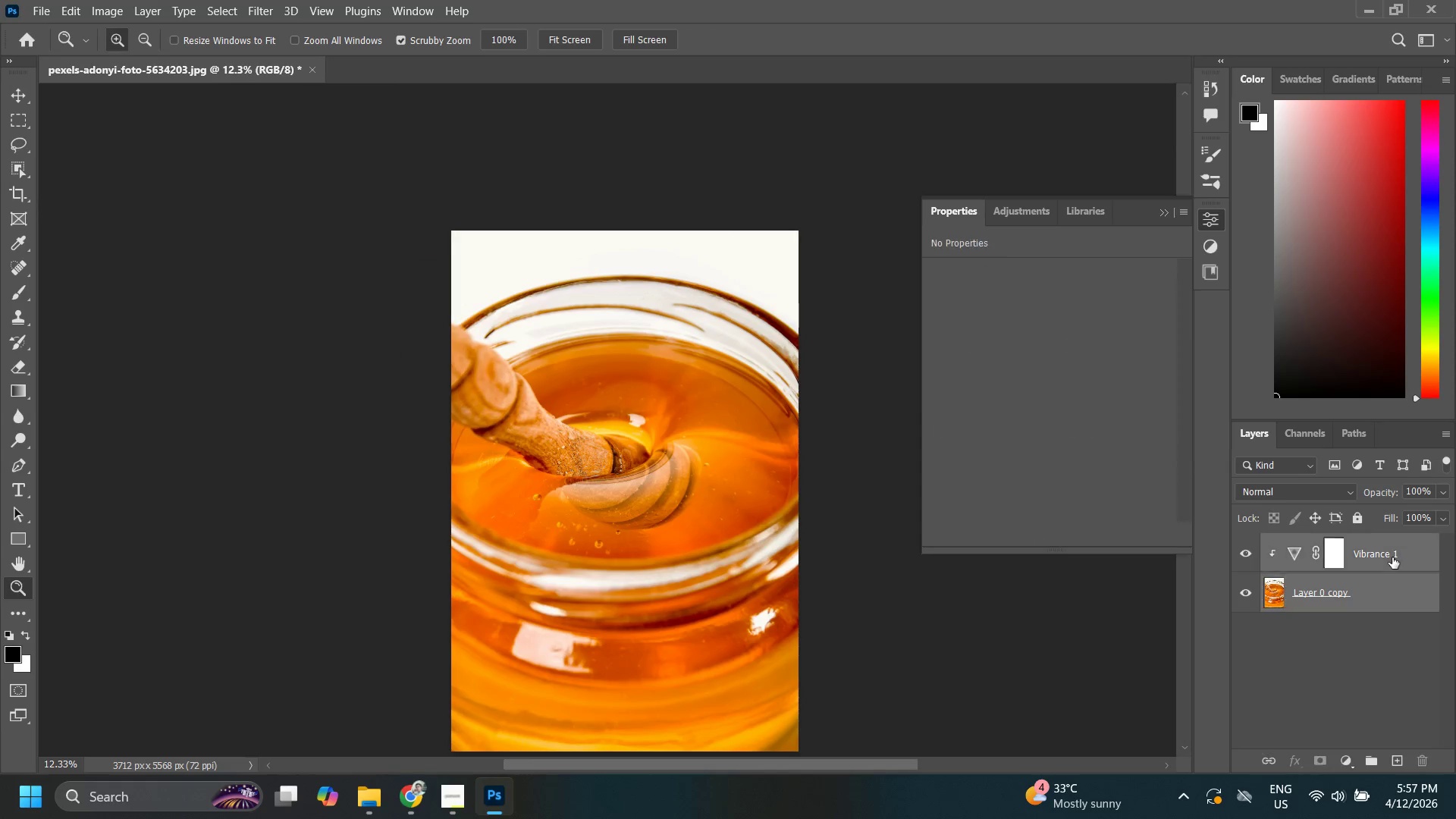 
key(Control+E)
 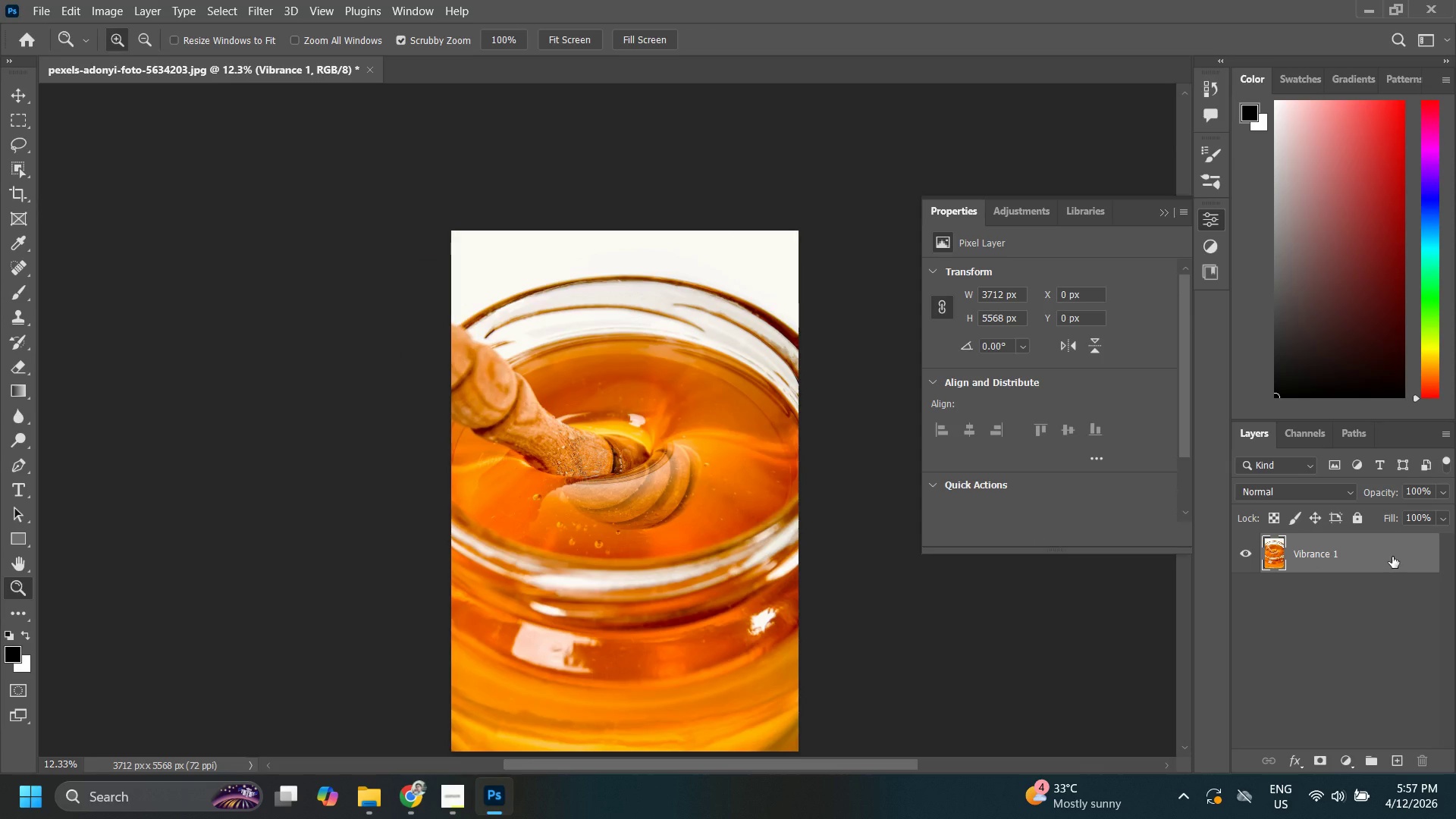 
key(Alt+Control+Shift+S)
 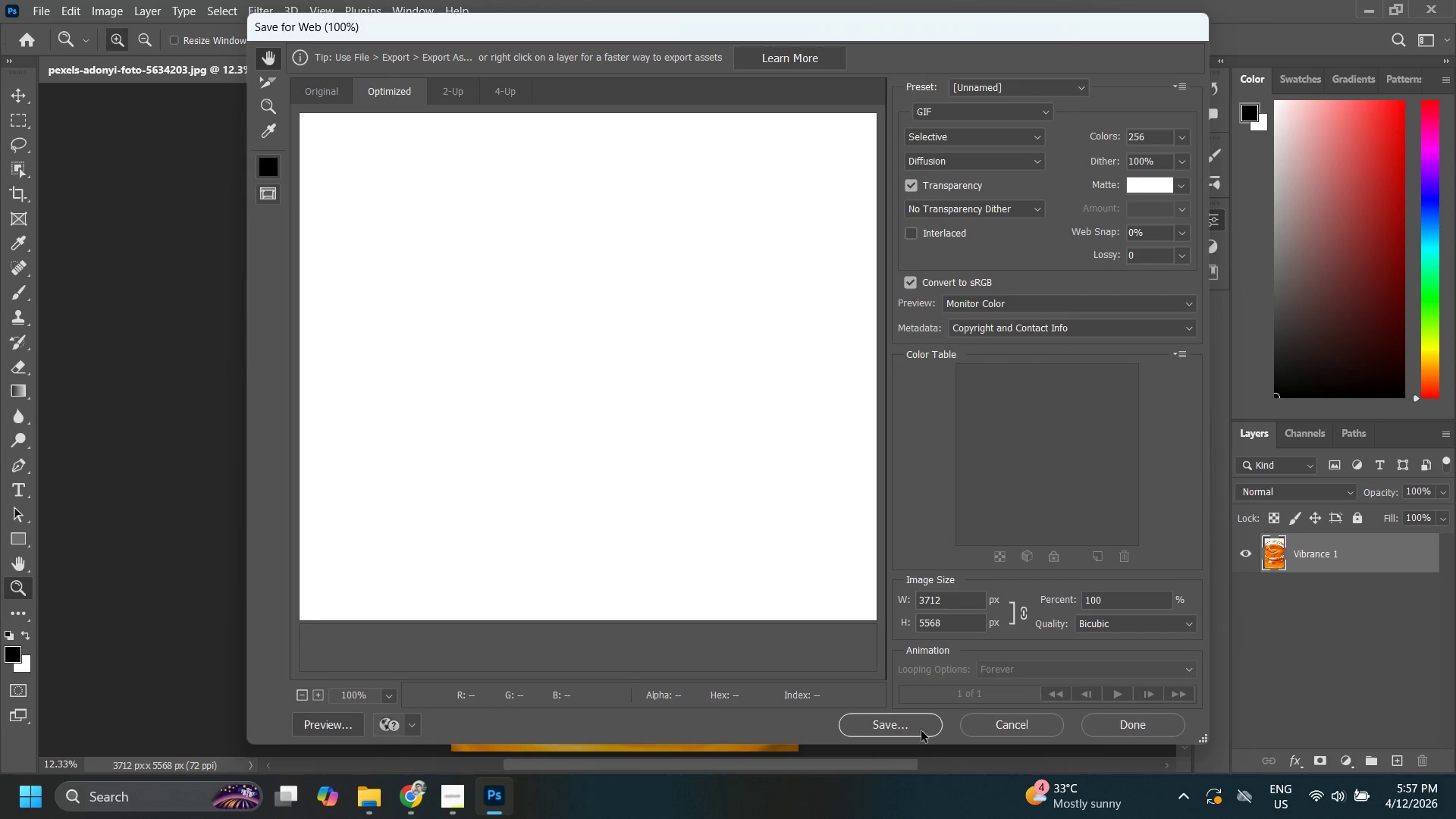 
left_click([1008, 725])
 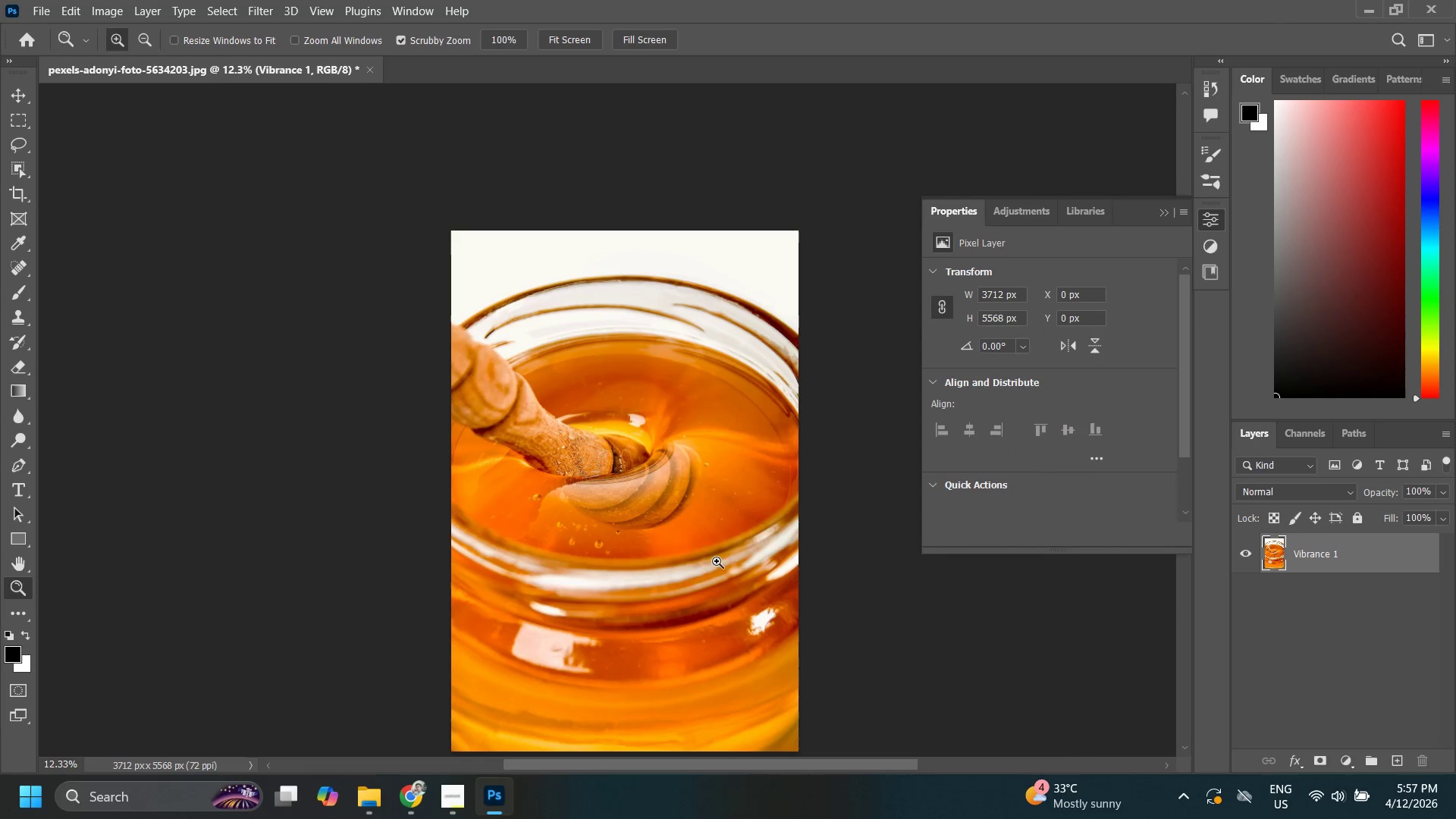 
left_click_drag(start_coordinate=[686, 511], to_coordinate=[723, 479])
 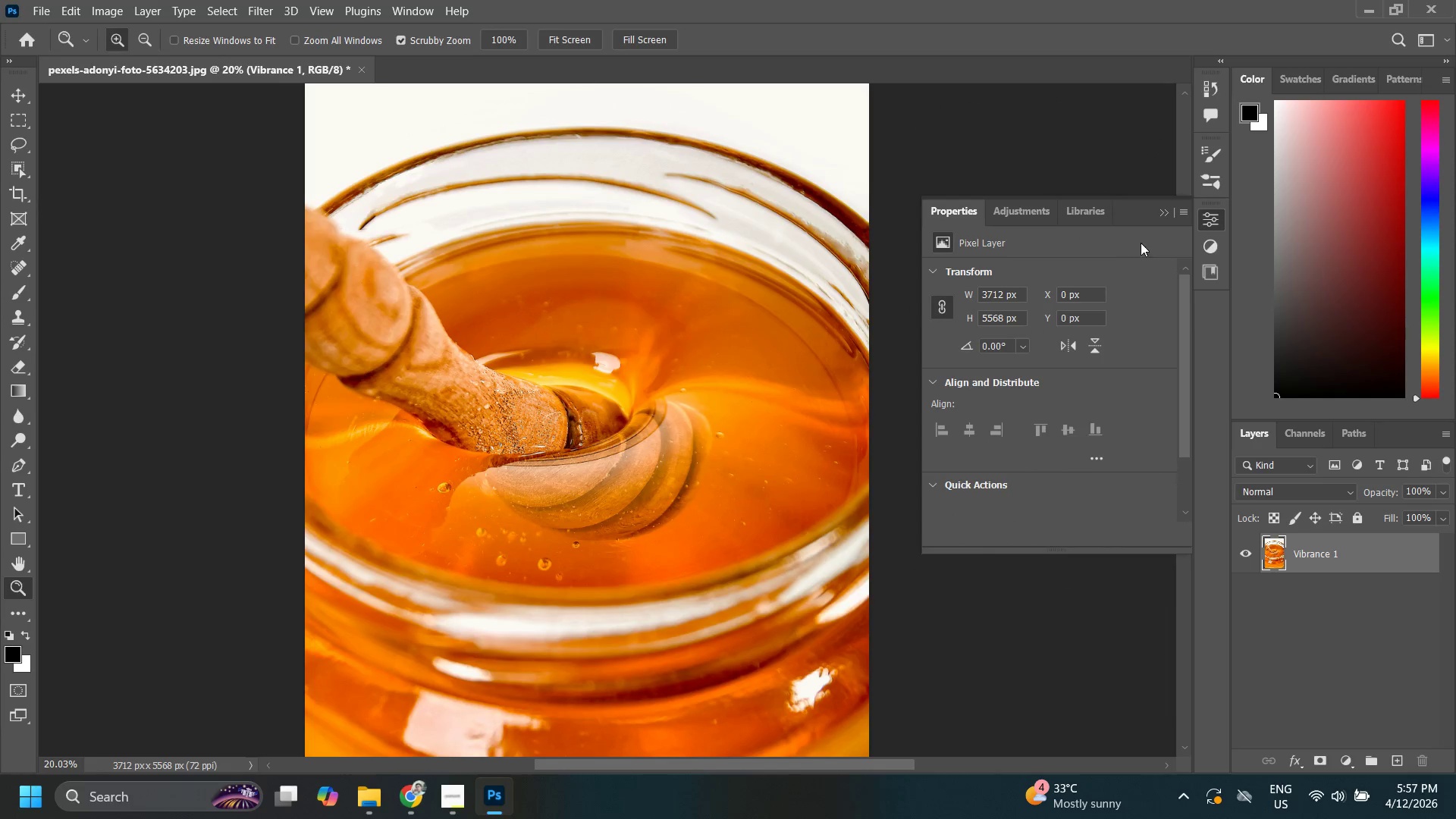 
left_click([1158, 214])
 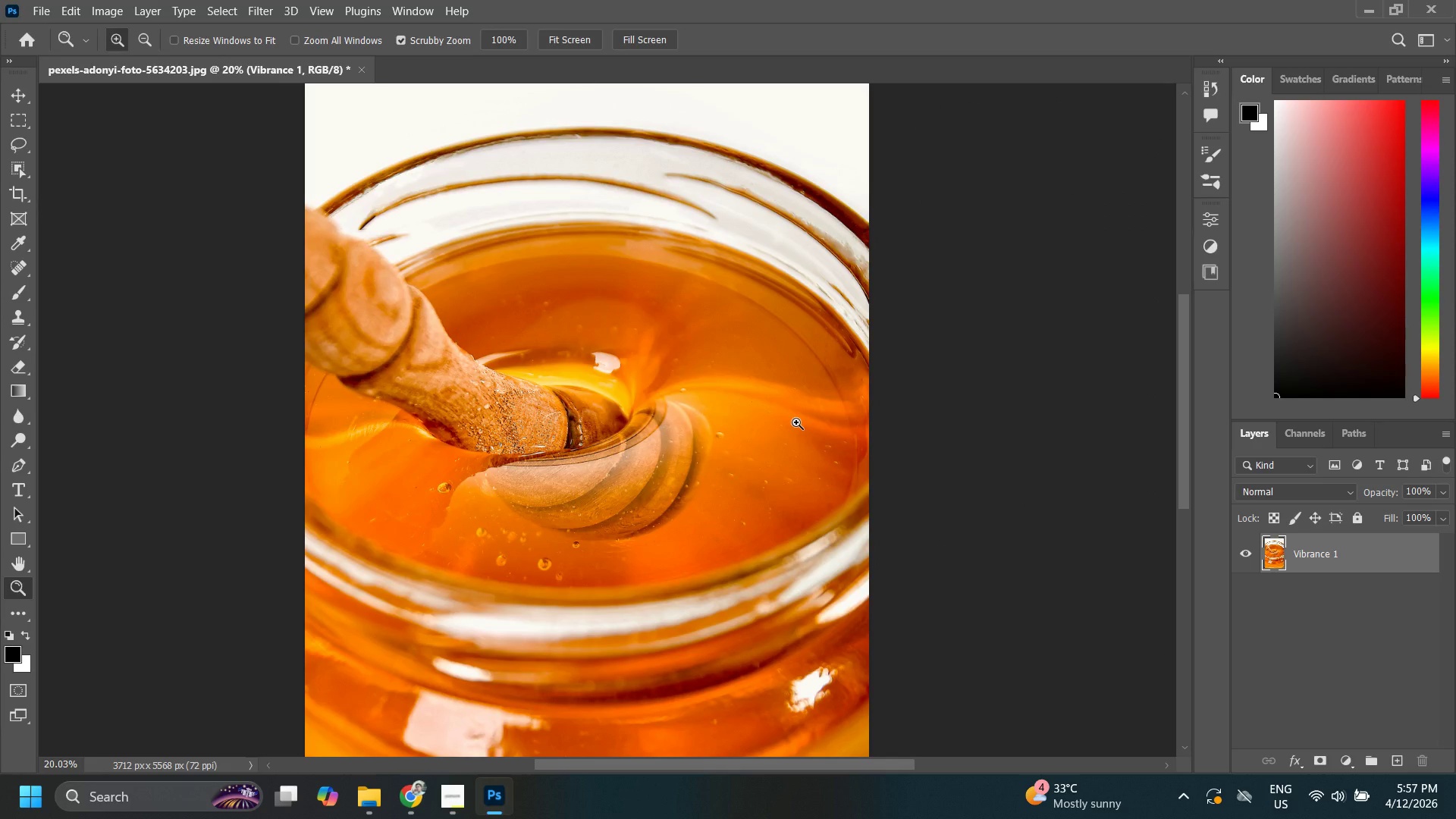 
key(Z)
 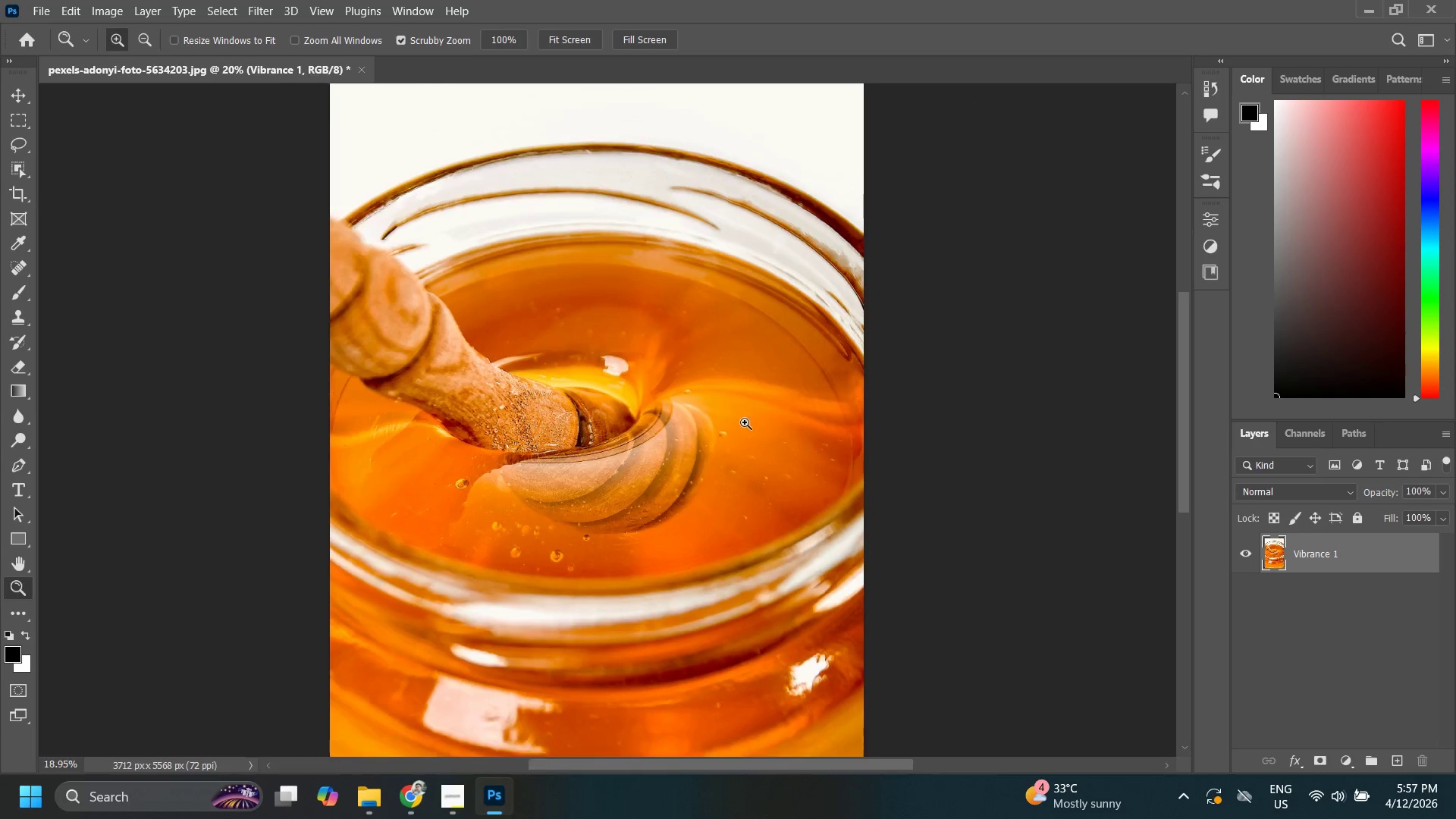 
left_click_drag(start_coordinate=[773, 418], to_coordinate=[727, 435])
 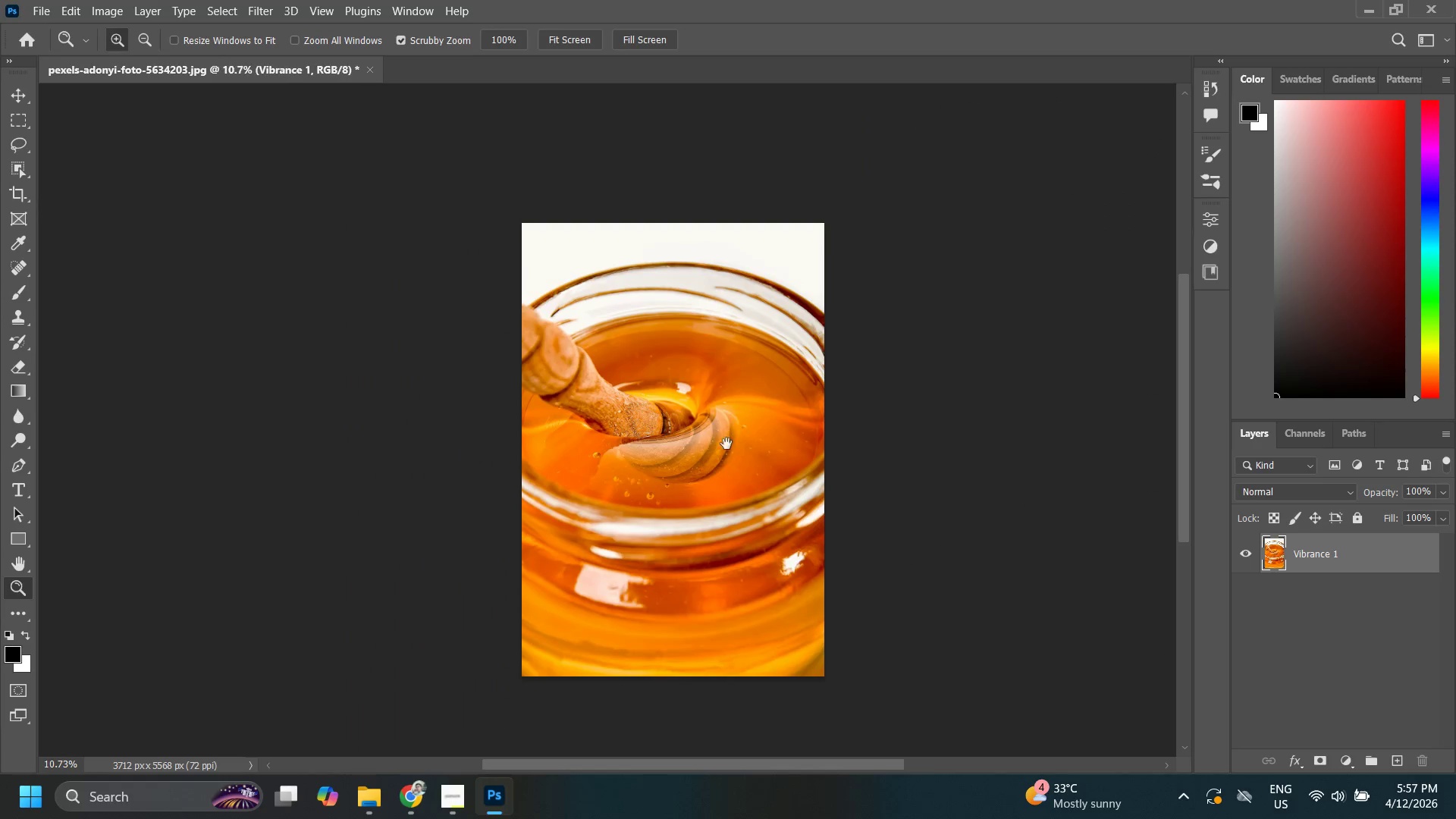 
key(Space)
 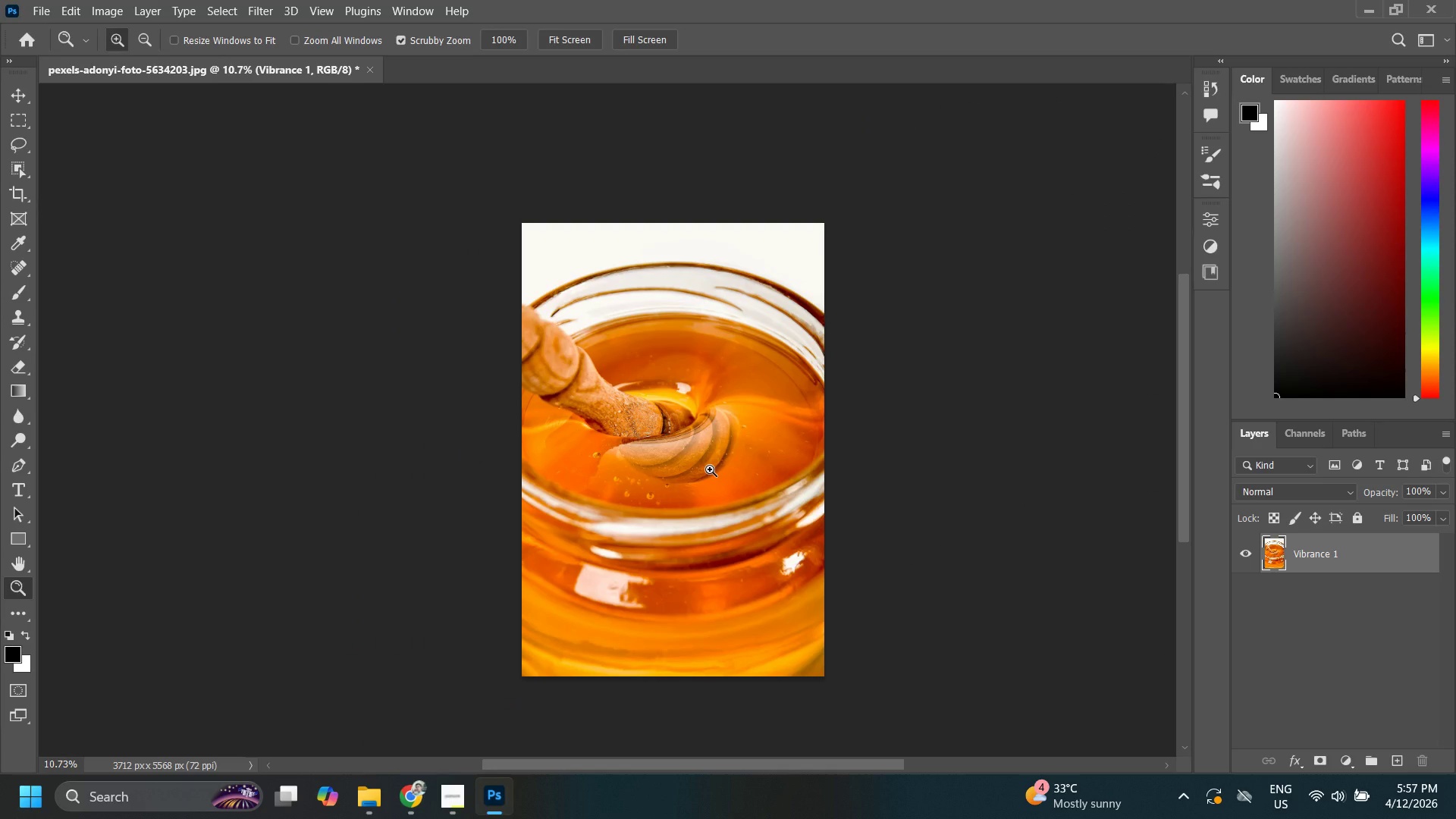 
key(Shift+ShiftLeft)
 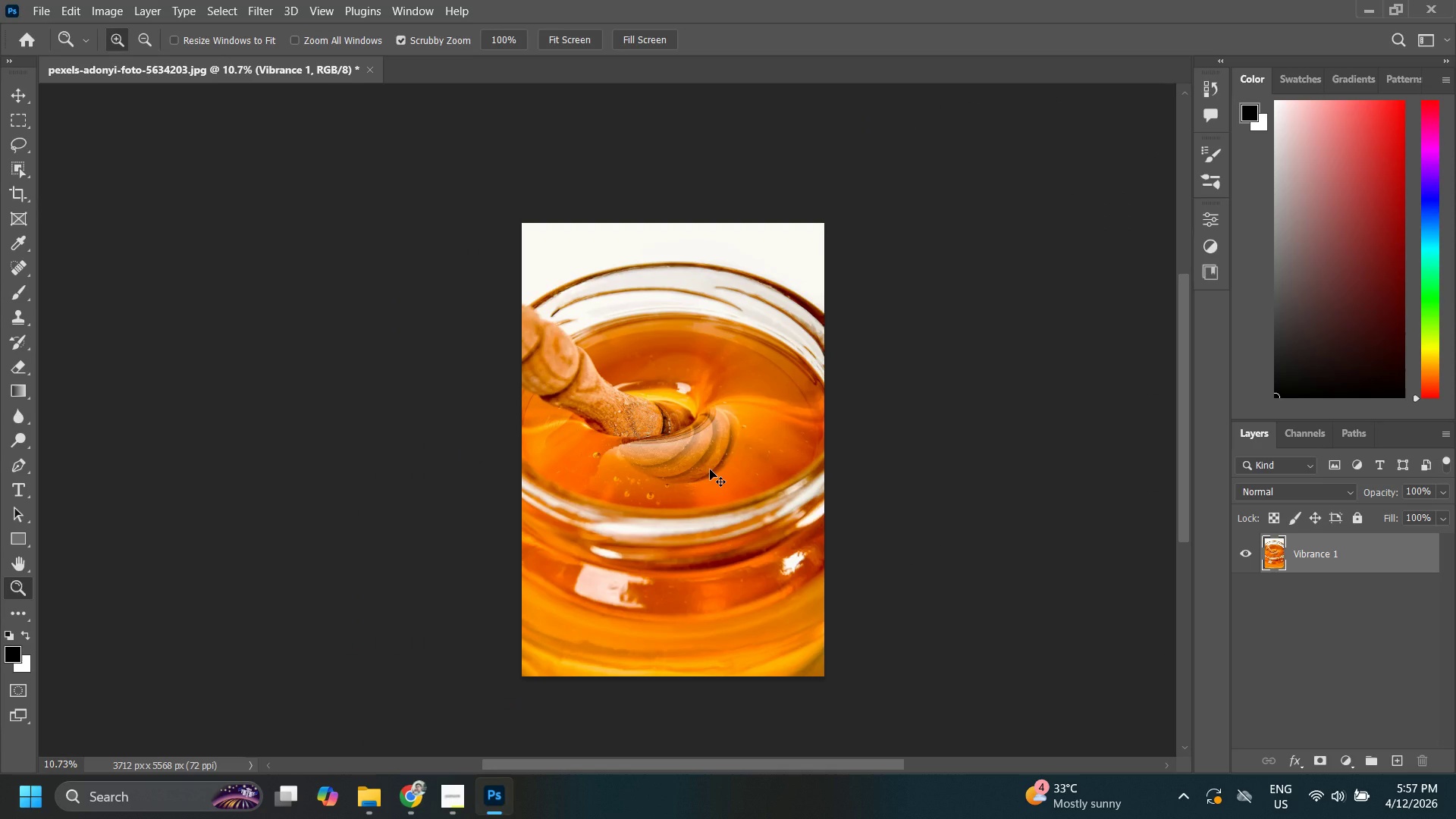 
key(Control+Shift+S)
 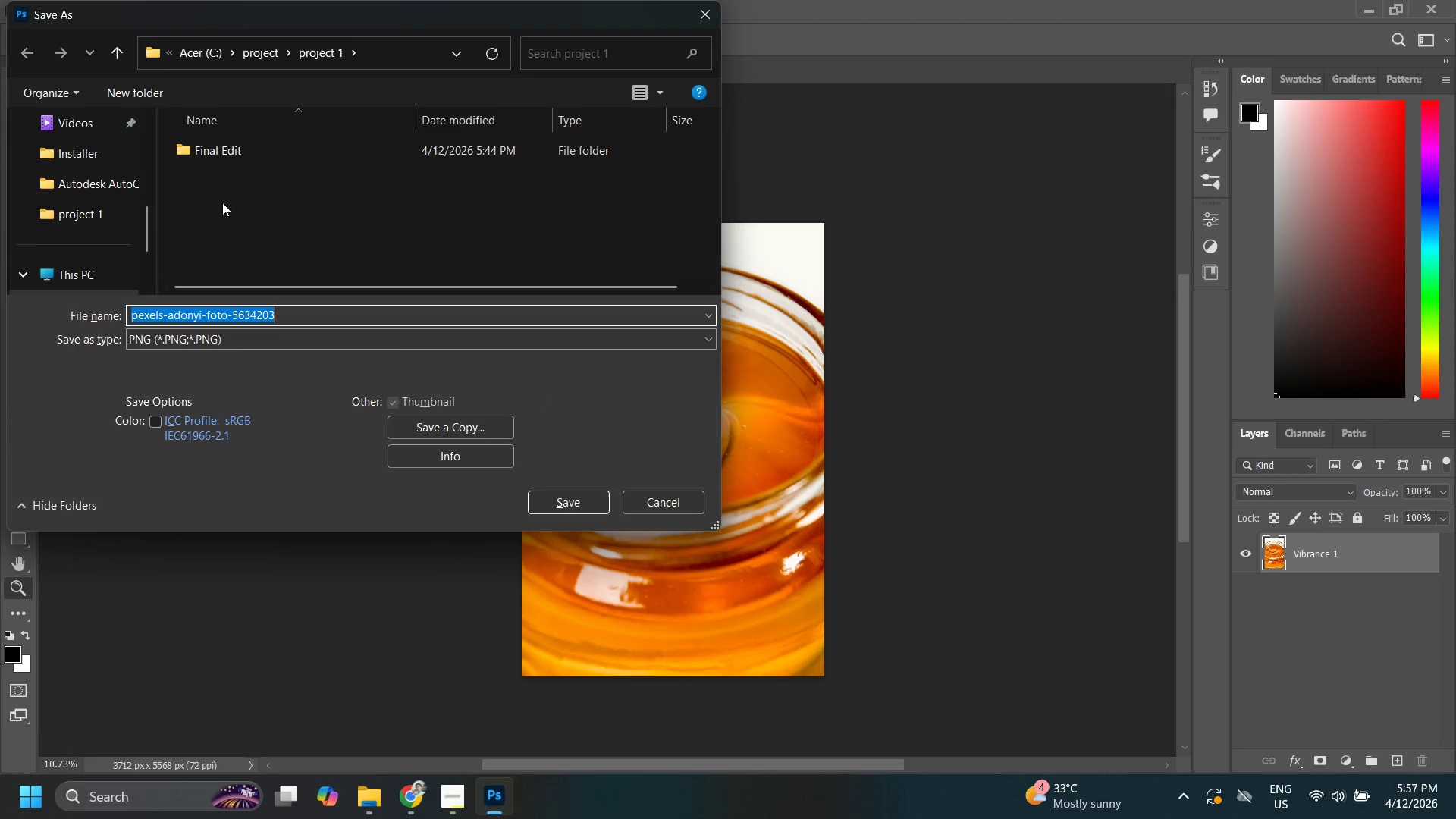 
double_click([237, 145])
 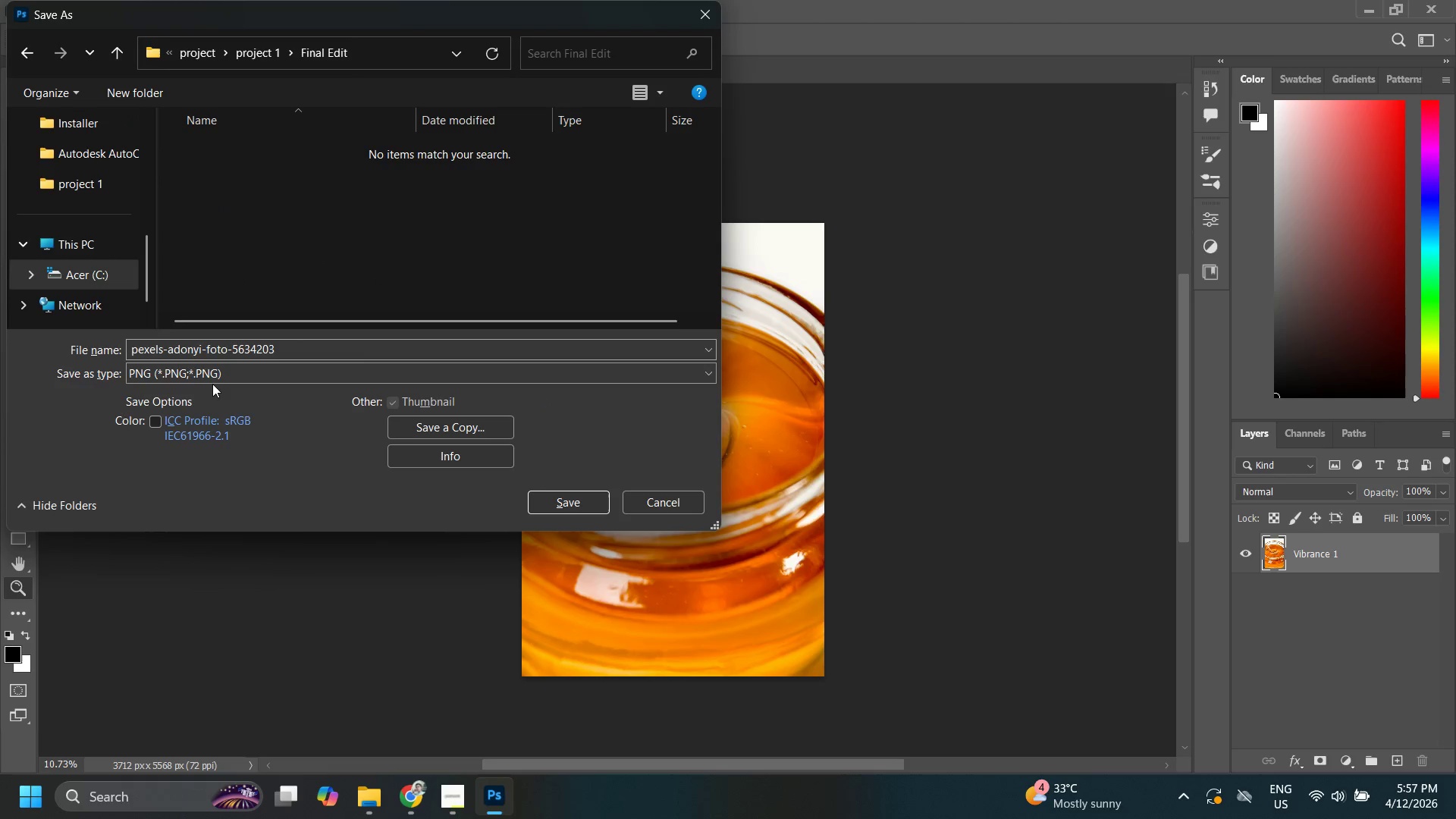 
left_click([212, 378])
 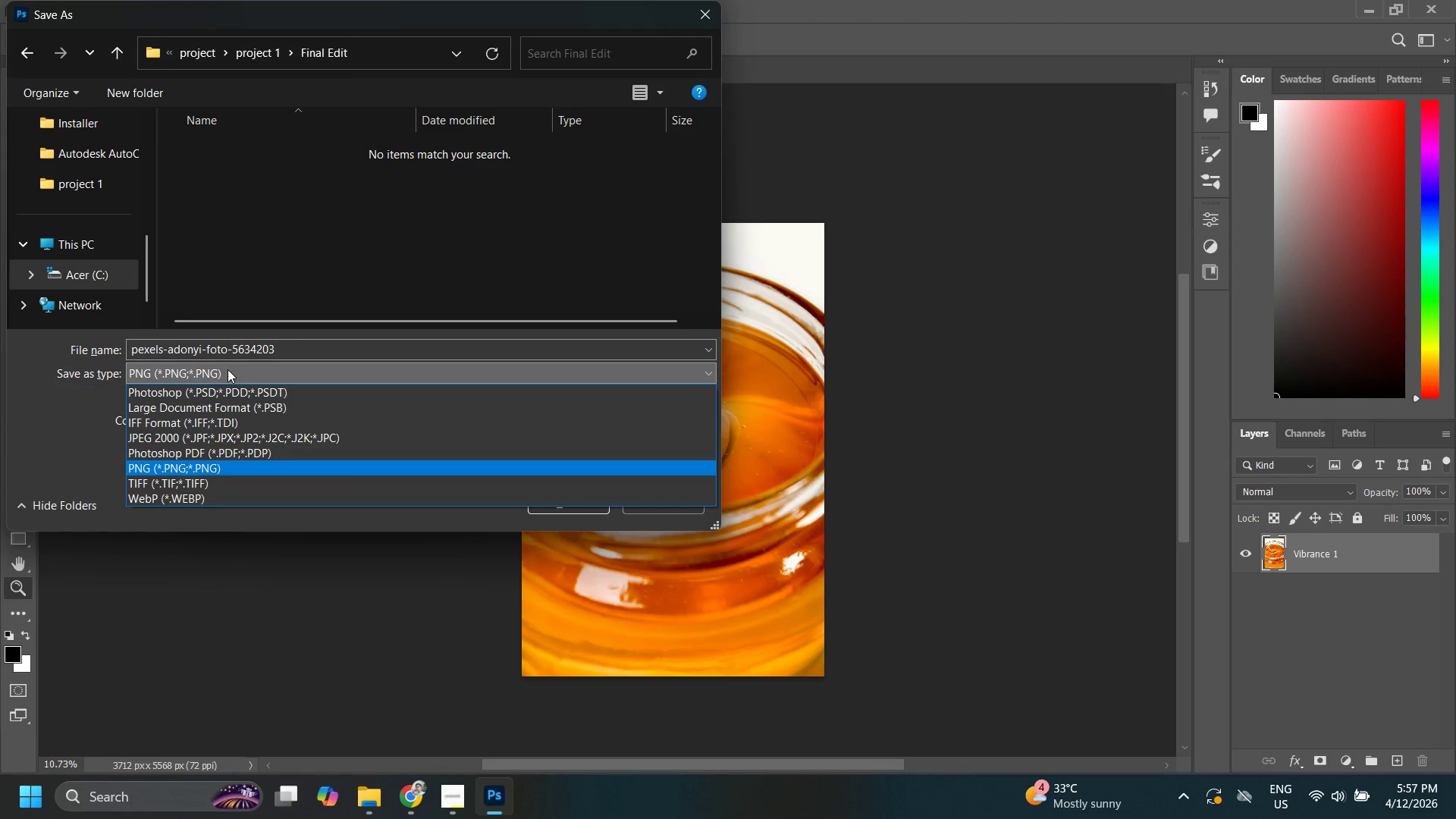 
double_click([419, 195])
 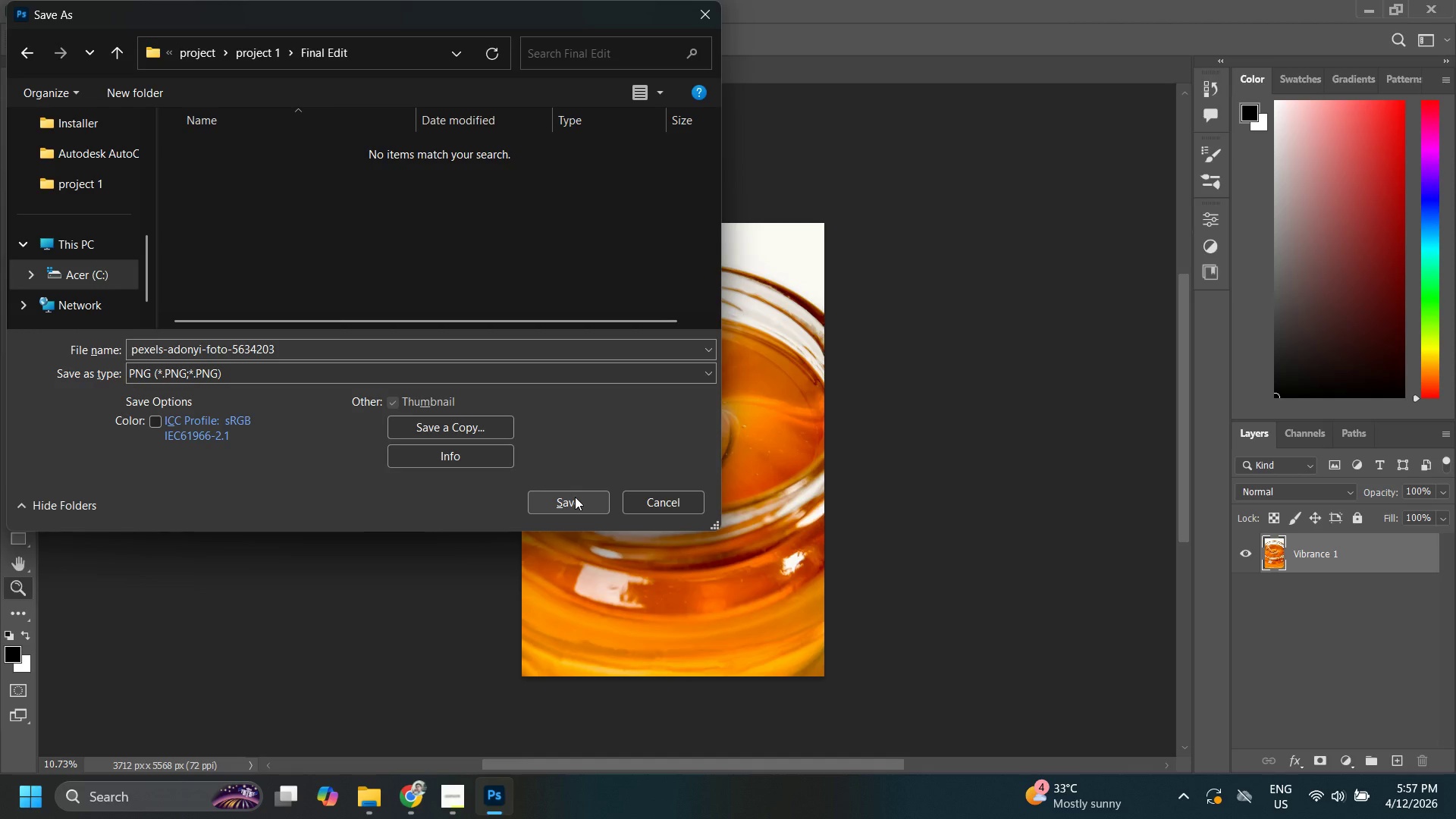 
wait(7.39)
 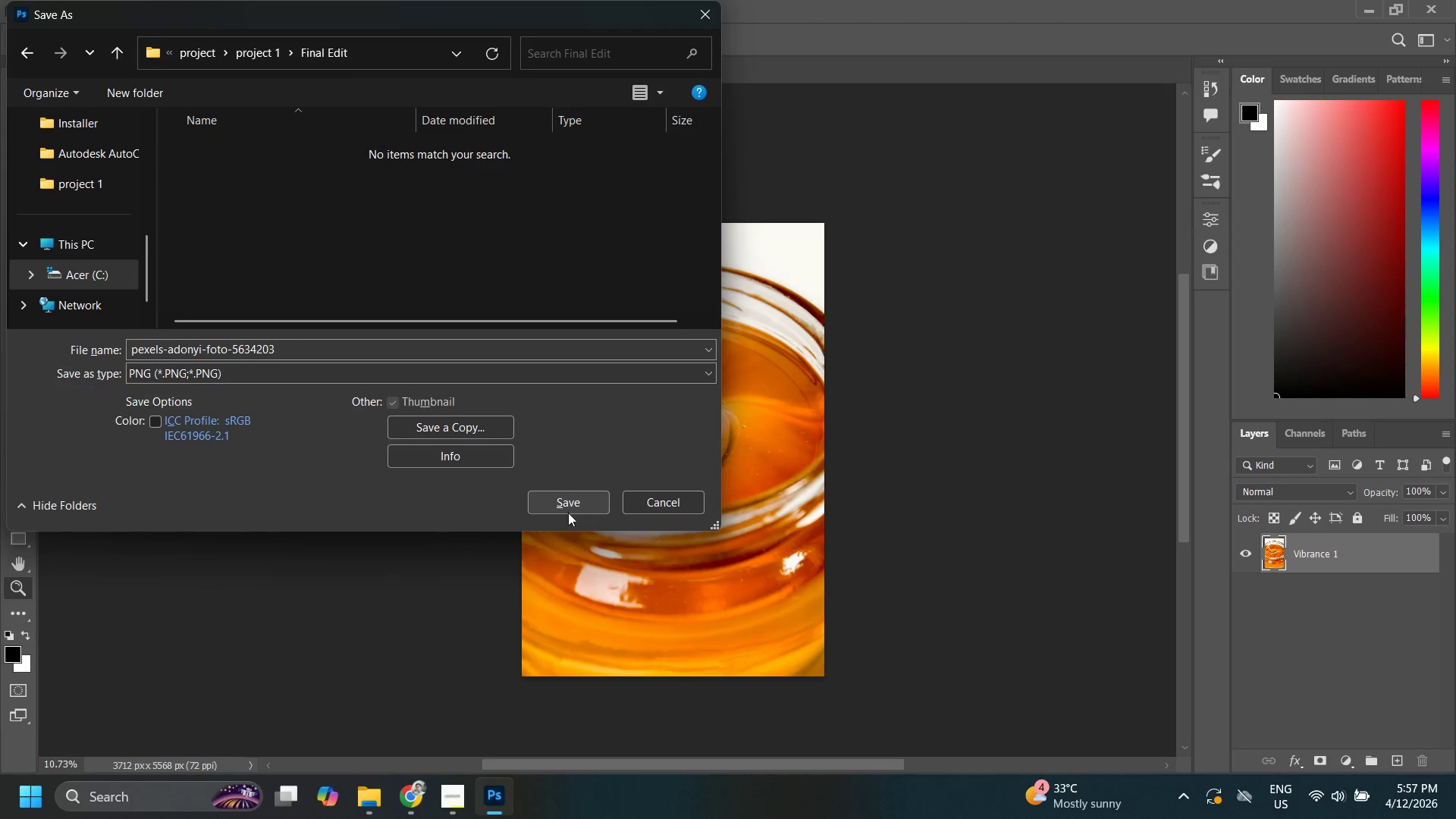 
left_click([506, 348])
 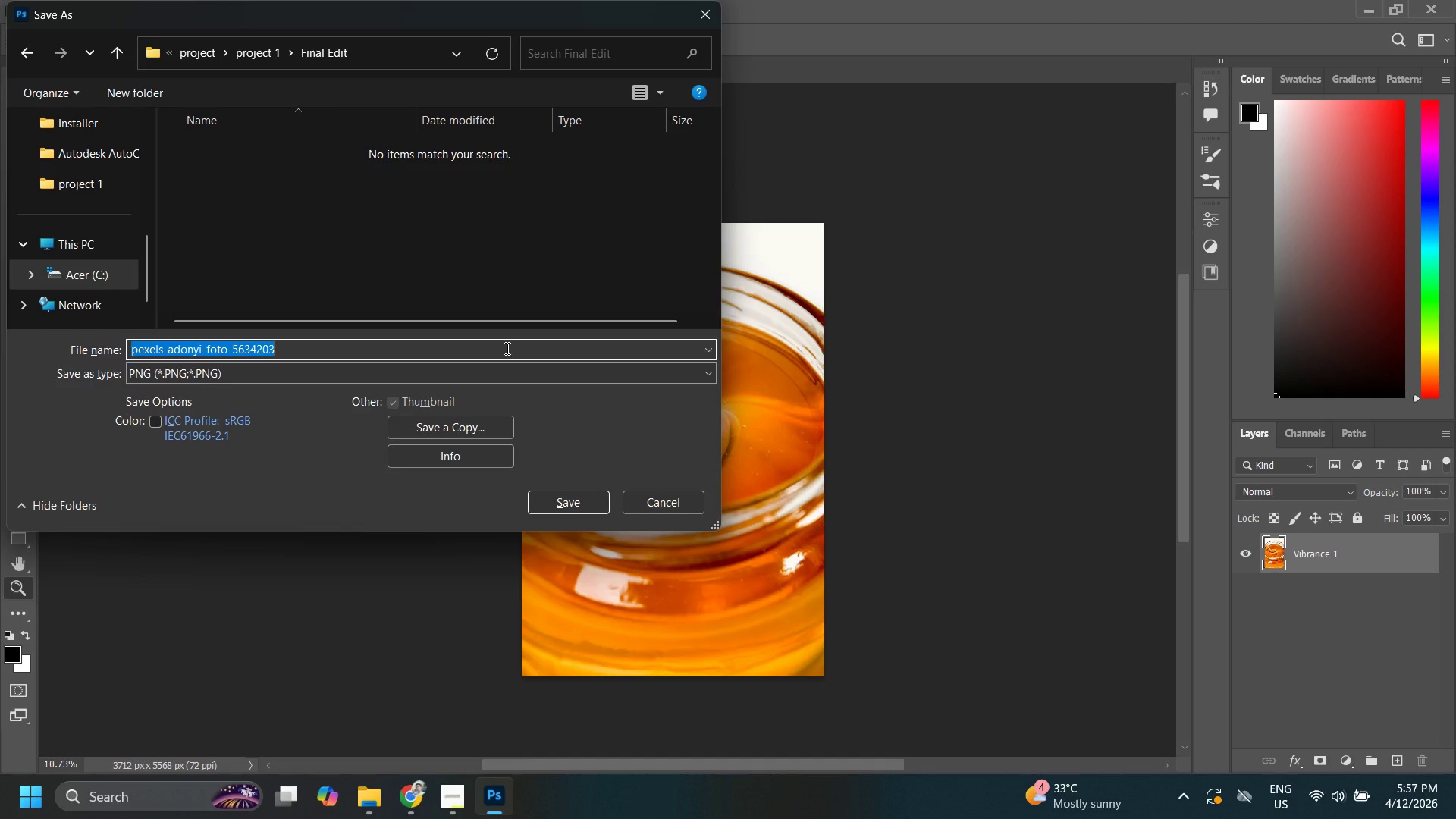 
key(Backspace)
type(photo1)
 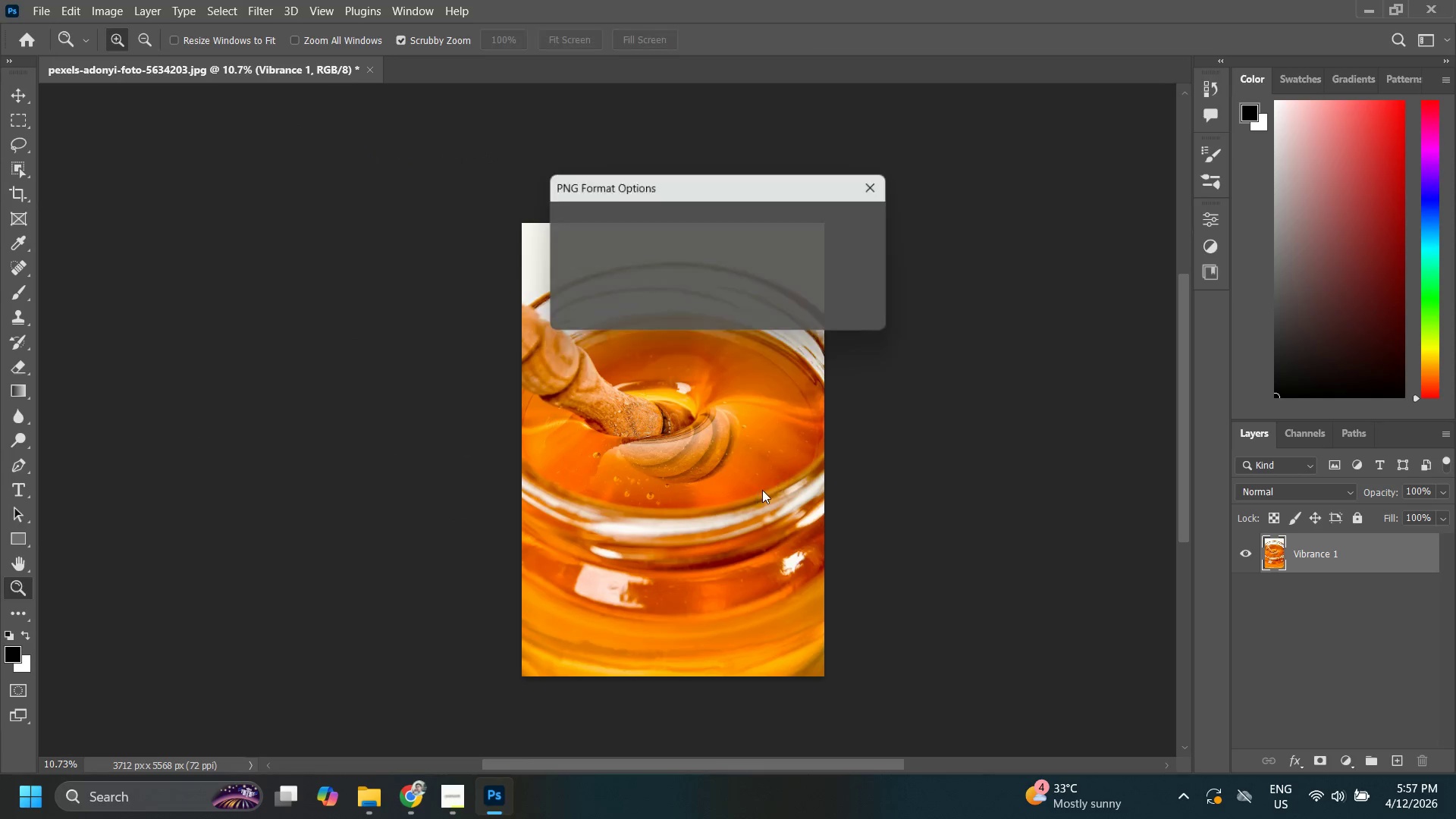 
left_click([830, 232])
 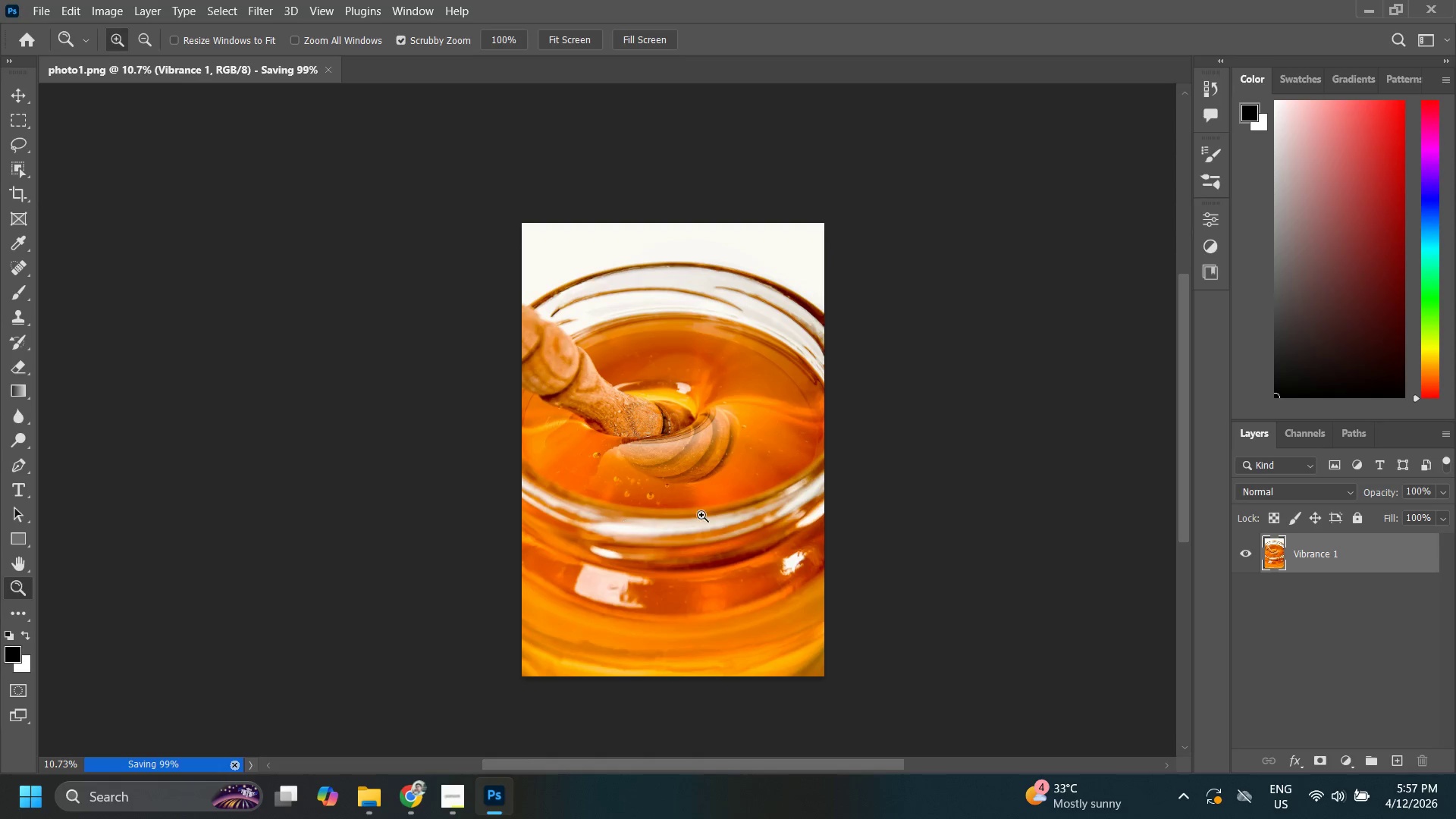 
wait(9.33)
 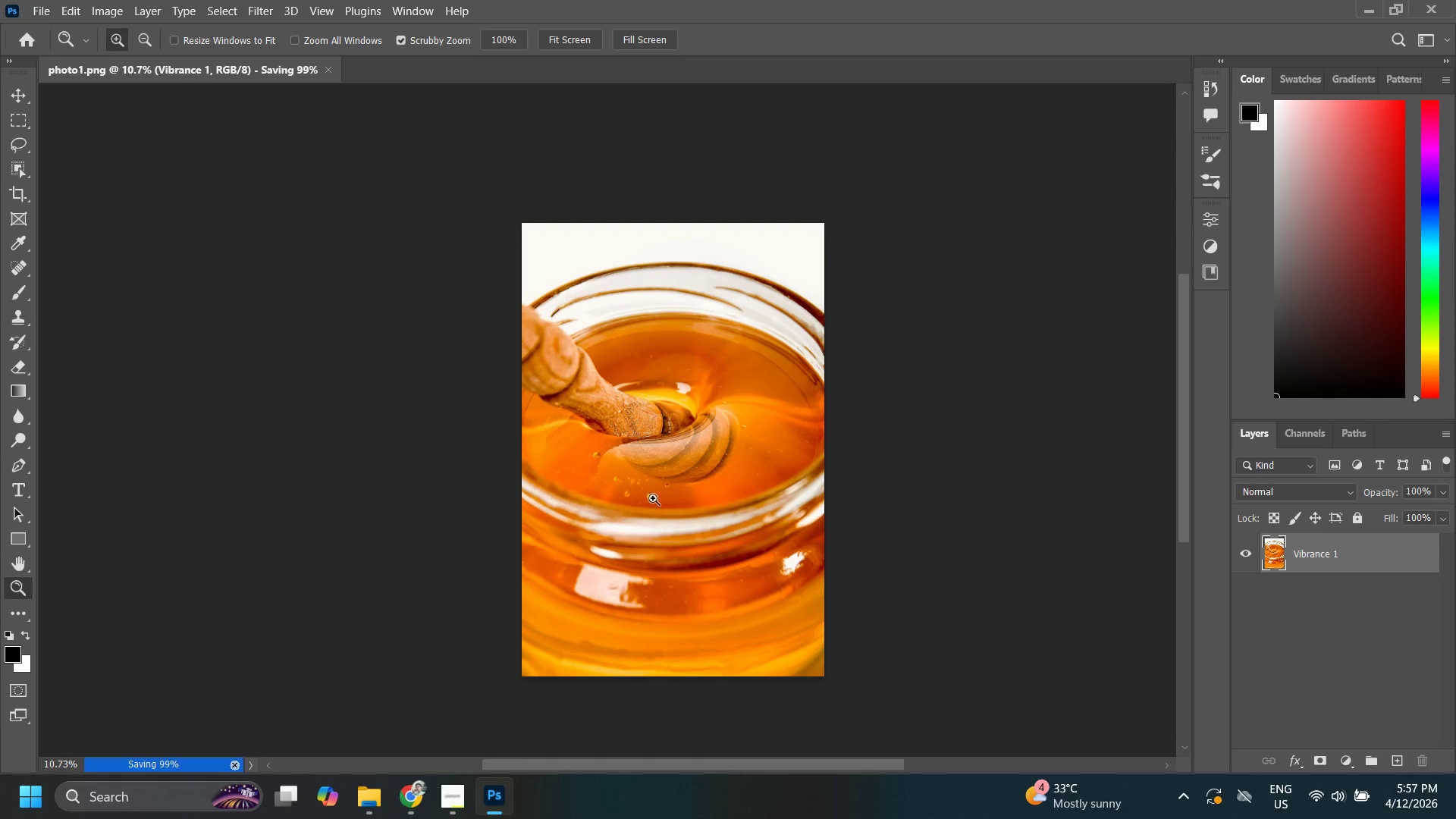 
key(Alt+Tab)
 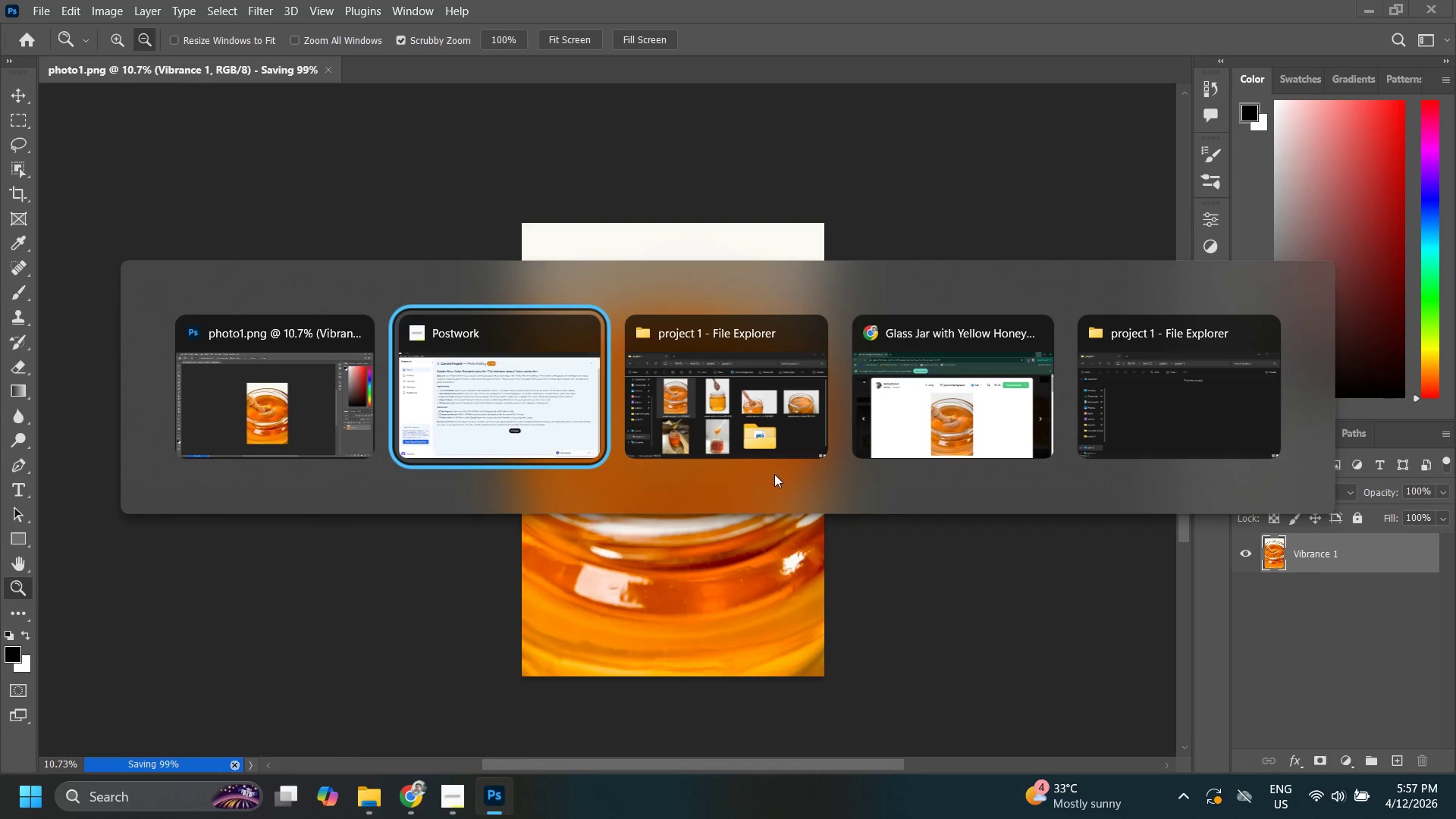 
key(Alt+Tab)
 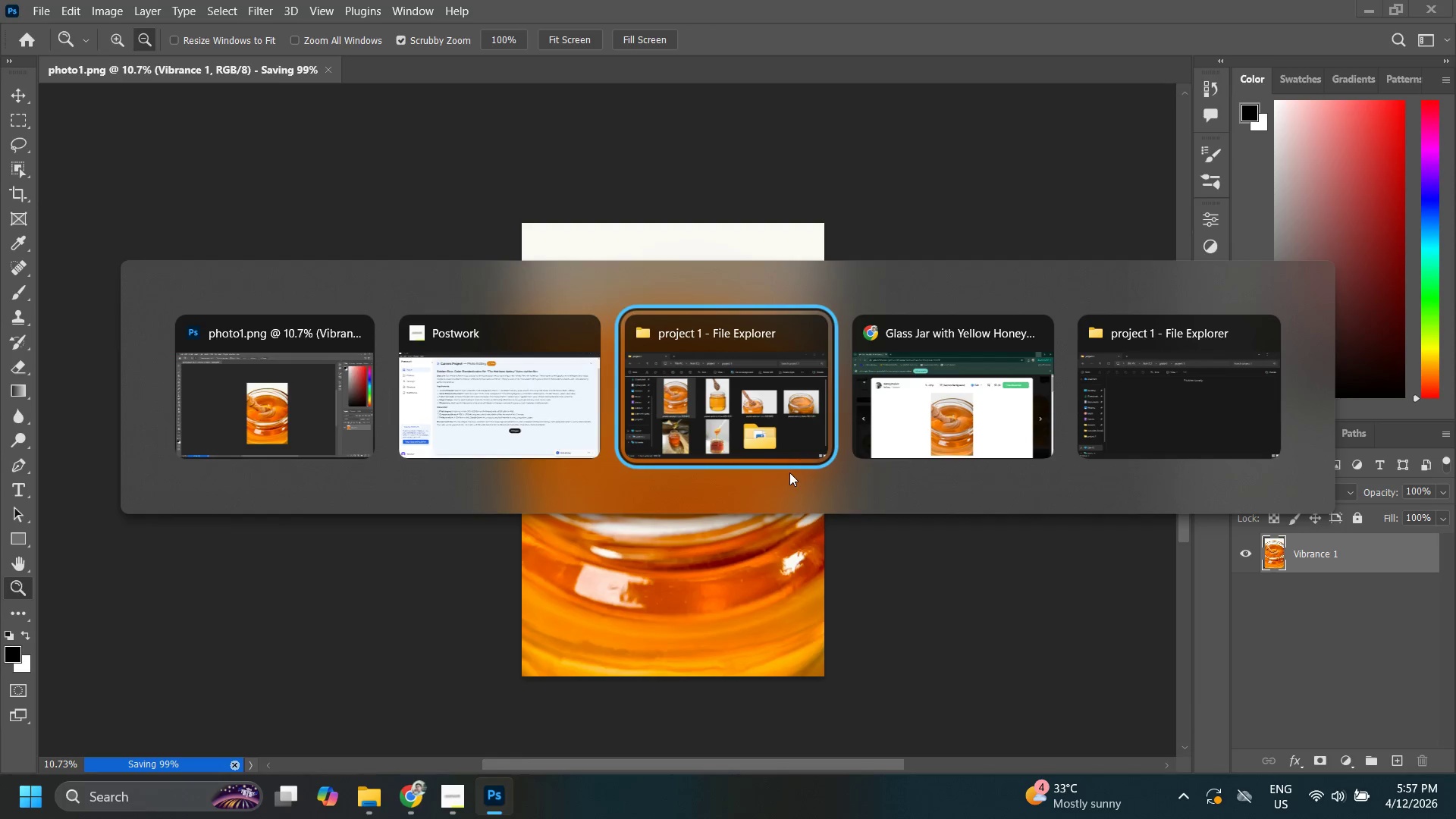 
key(Alt+Tab)